 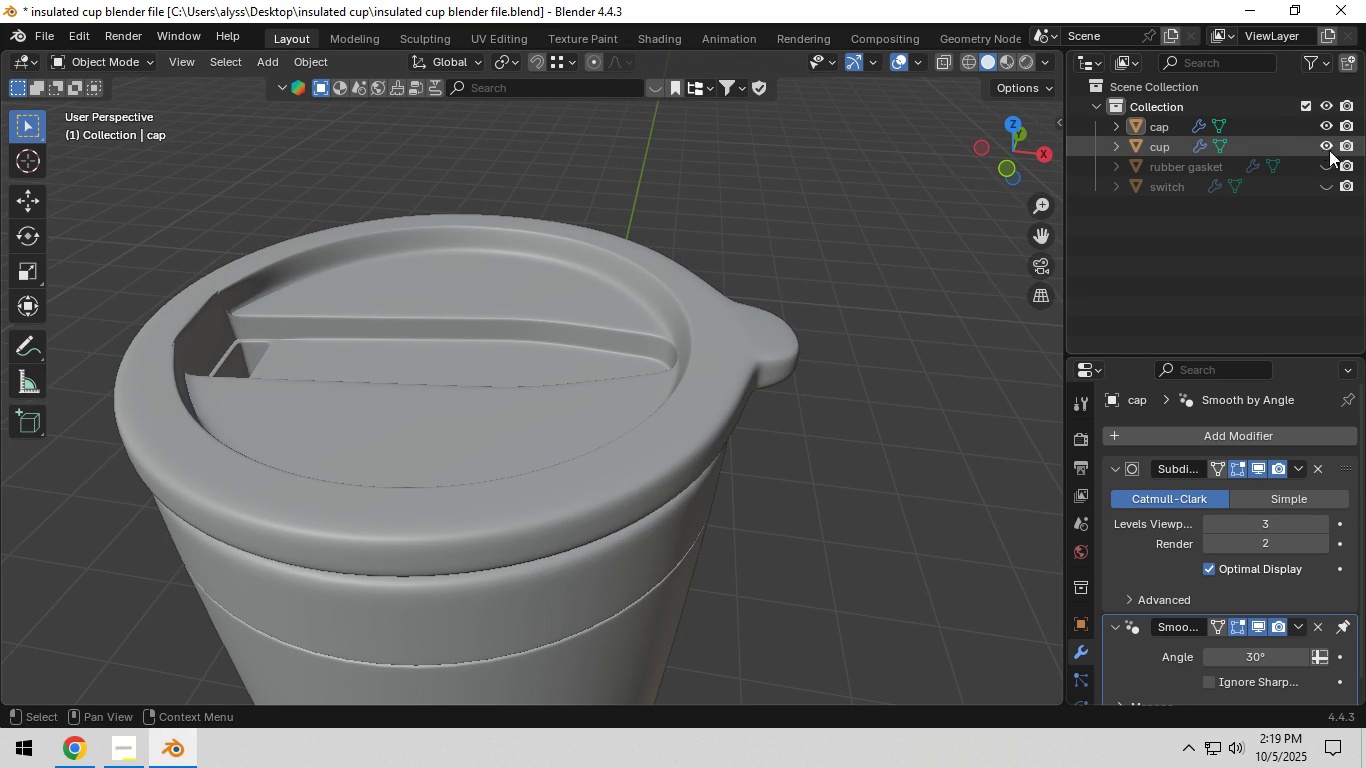 
left_click([1328, 167])
 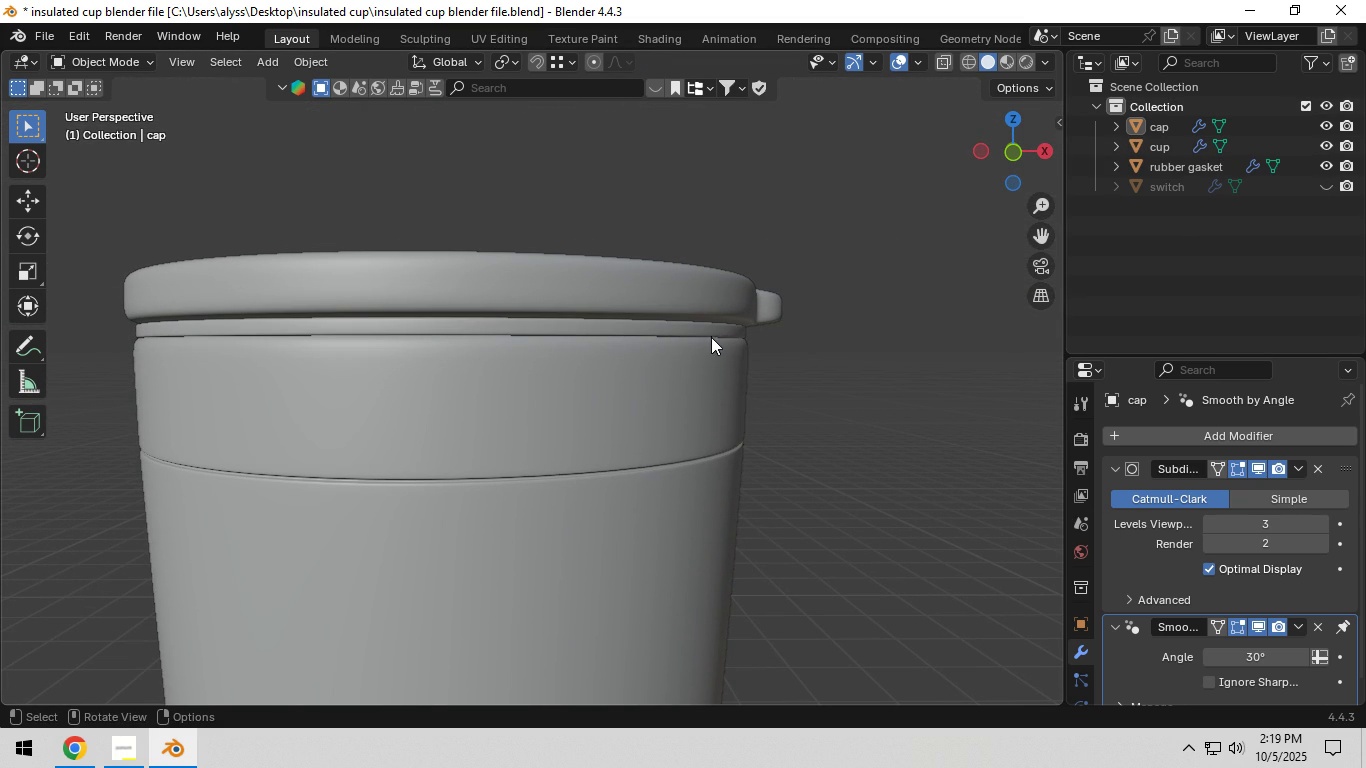 
left_click([711, 336])
 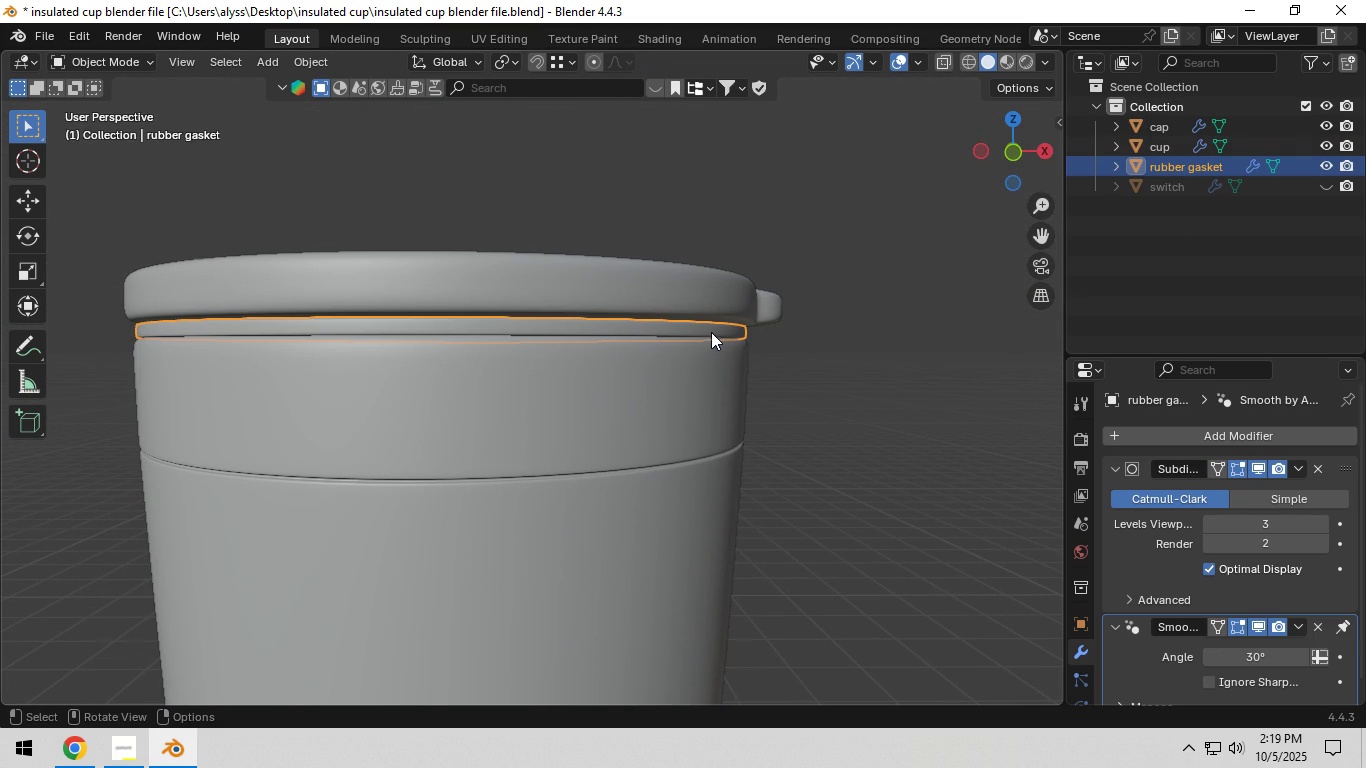 
left_click([711, 332])
 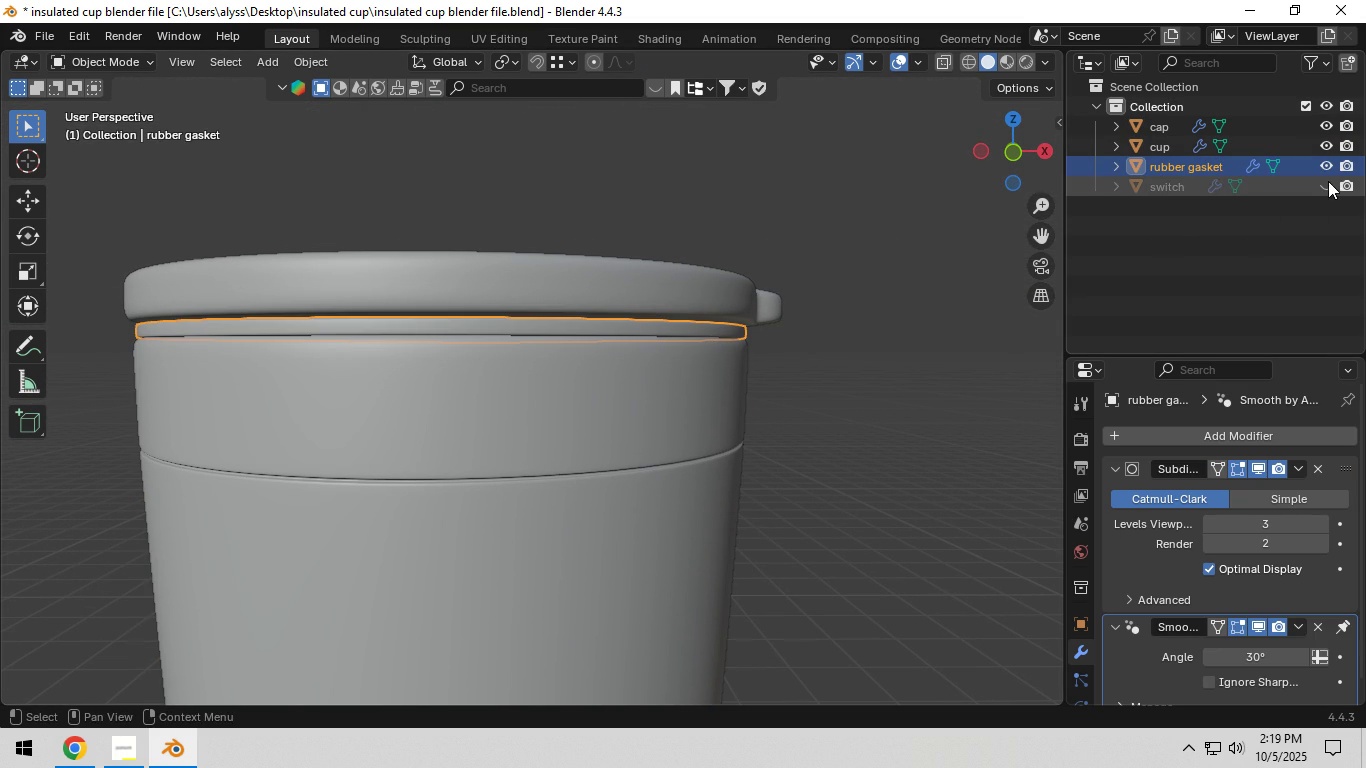 
left_click([1328, 181])
 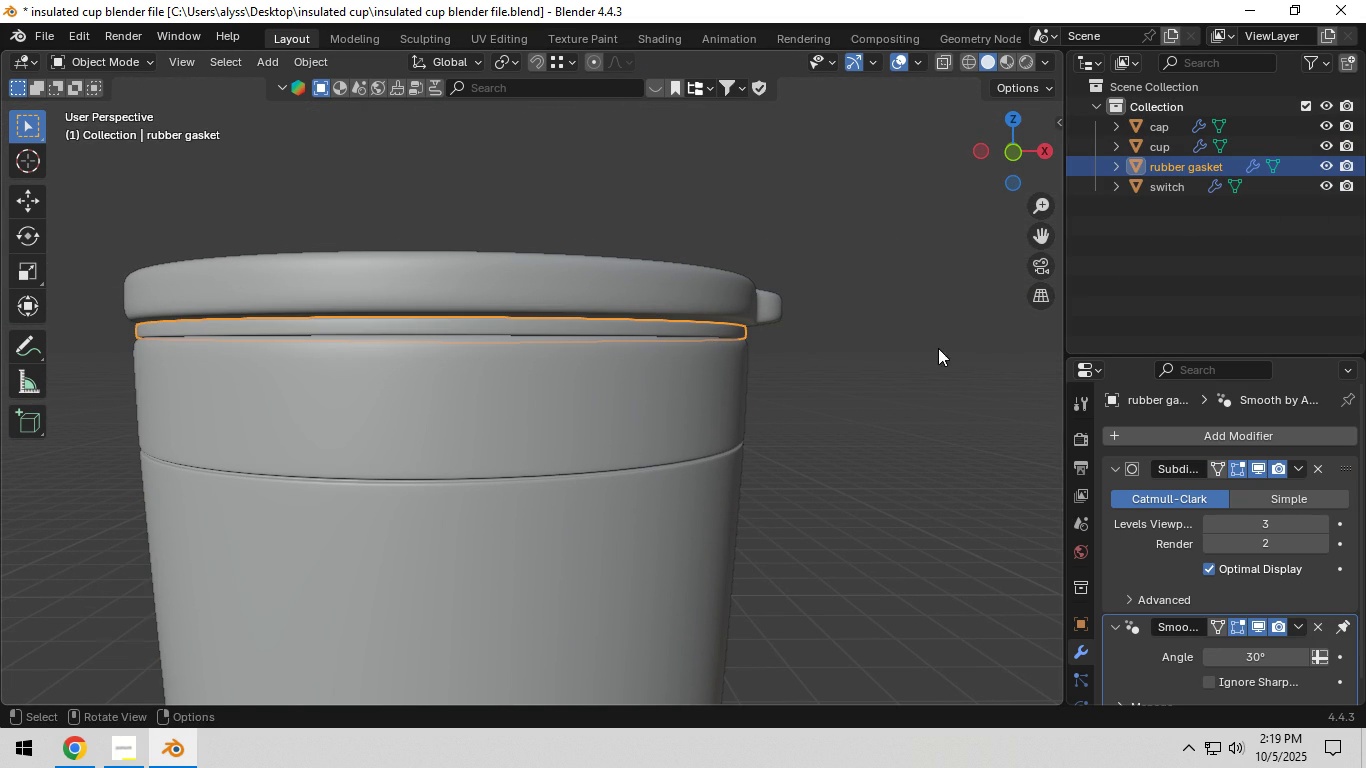 
left_click([923, 349])
 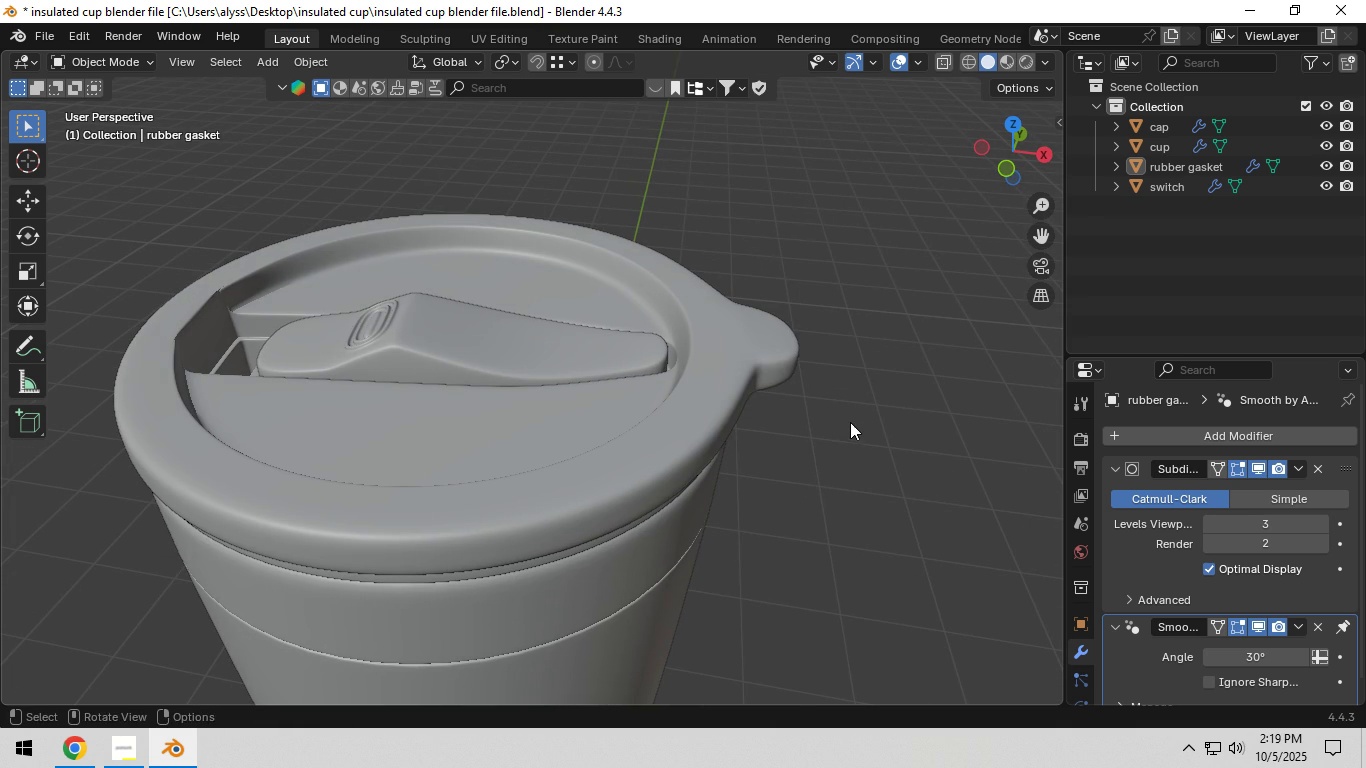 